 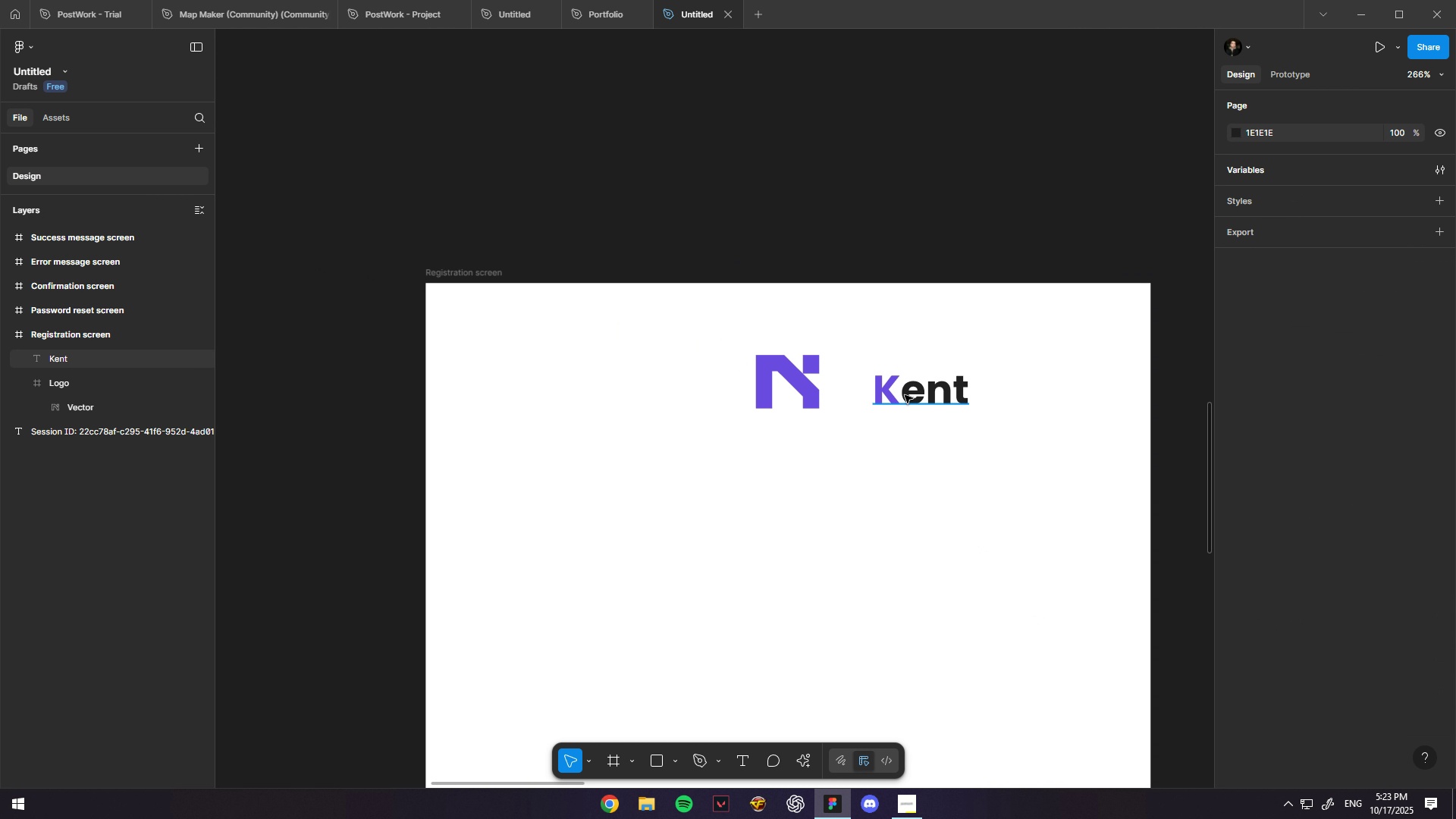 
left_click([905, 395])
 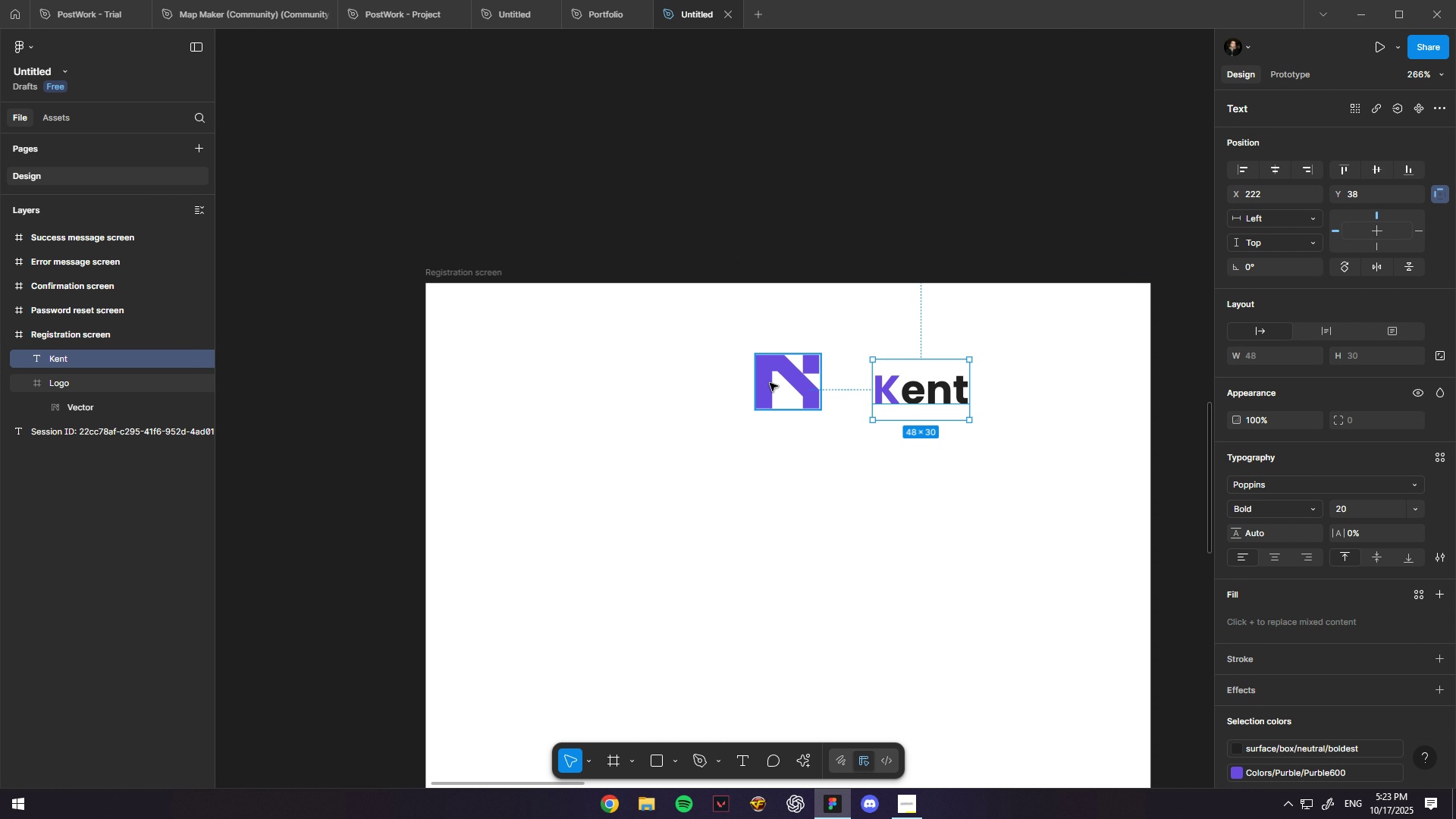 
left_click([784, 378])
 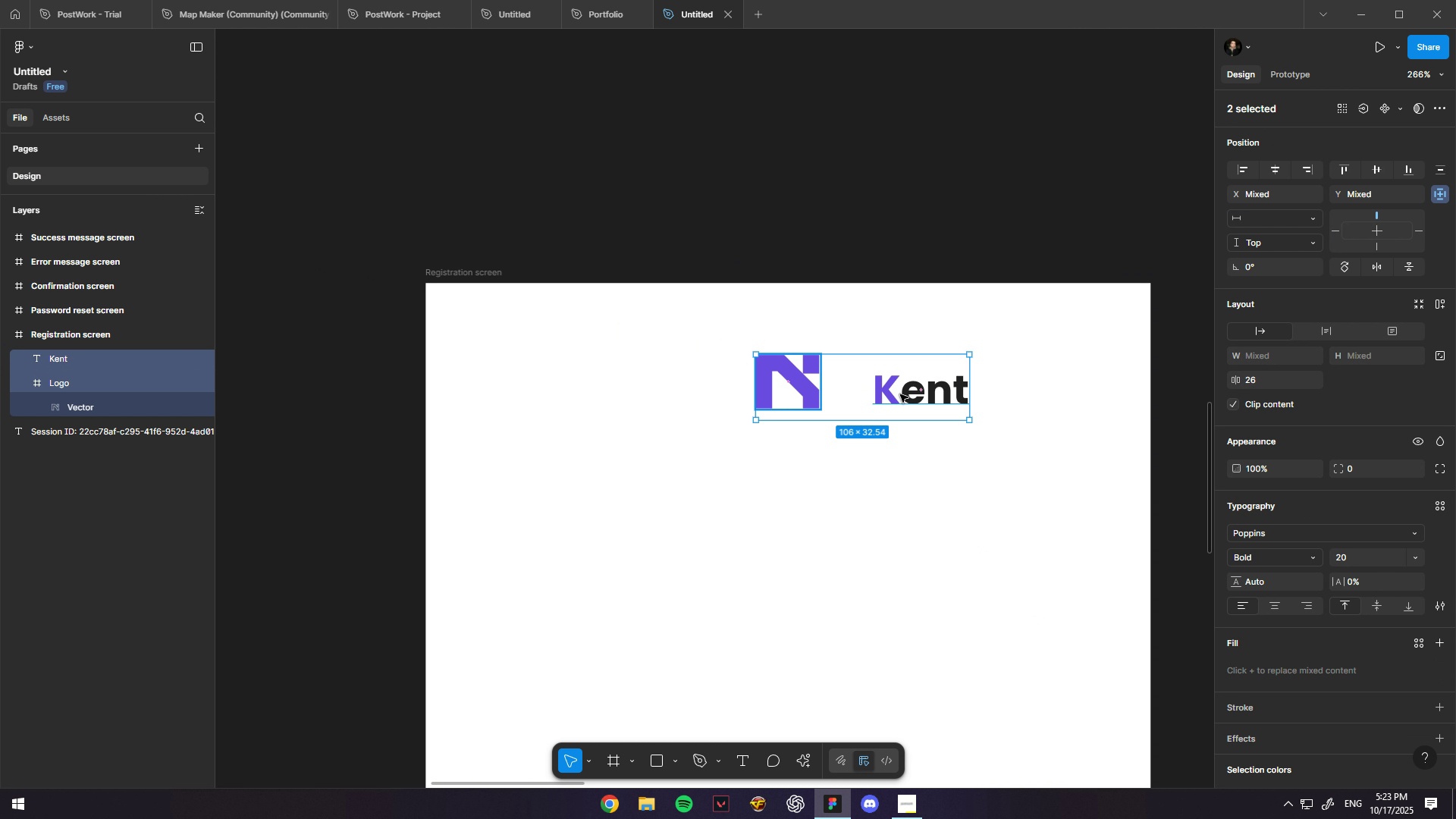 
key(Shift+A)
 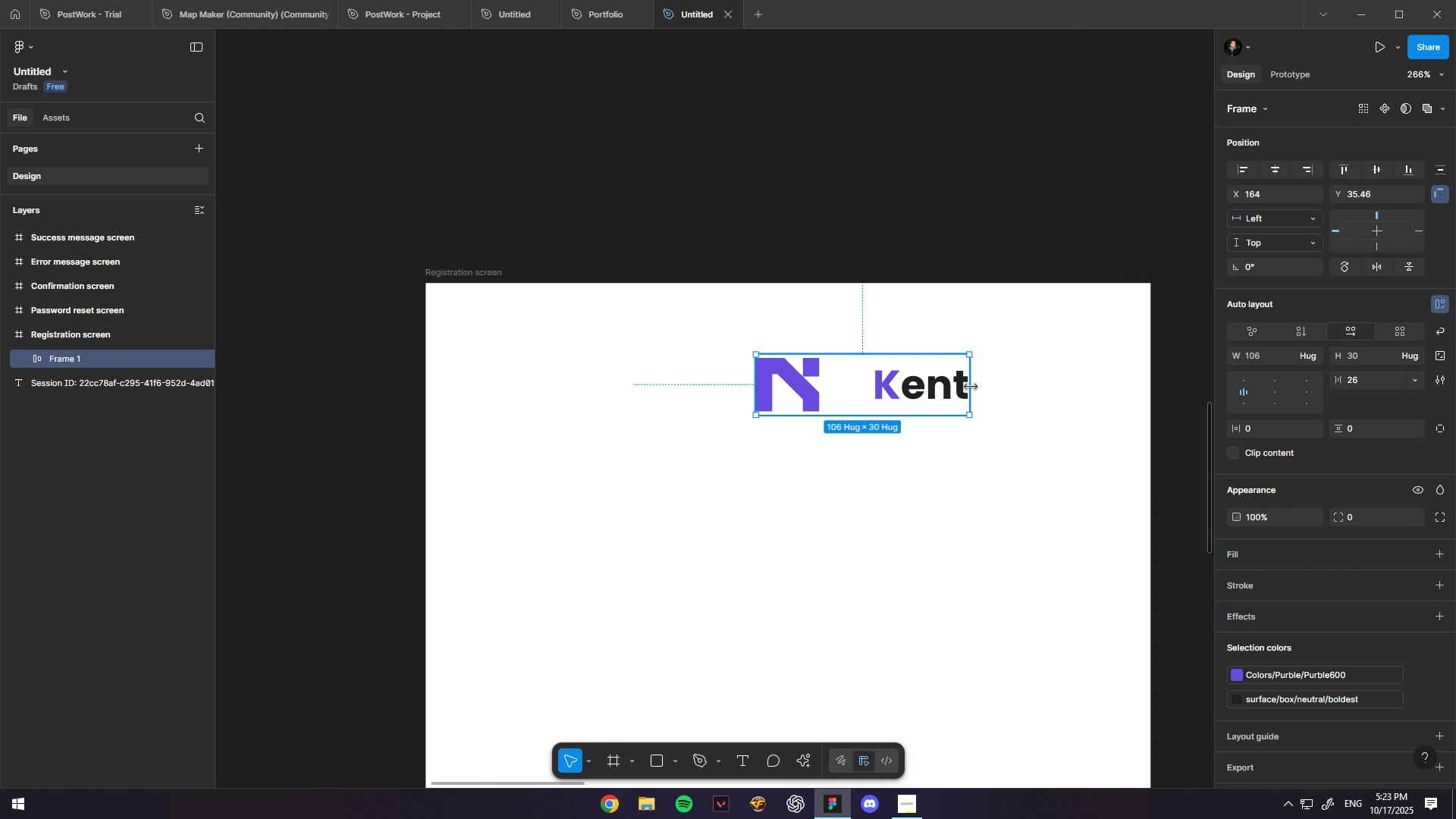 
hold_key(key=ControlLeft, duration=0.43)
scroll: coordinate [983, 384], scroll_direction: up, amount: 1.0
 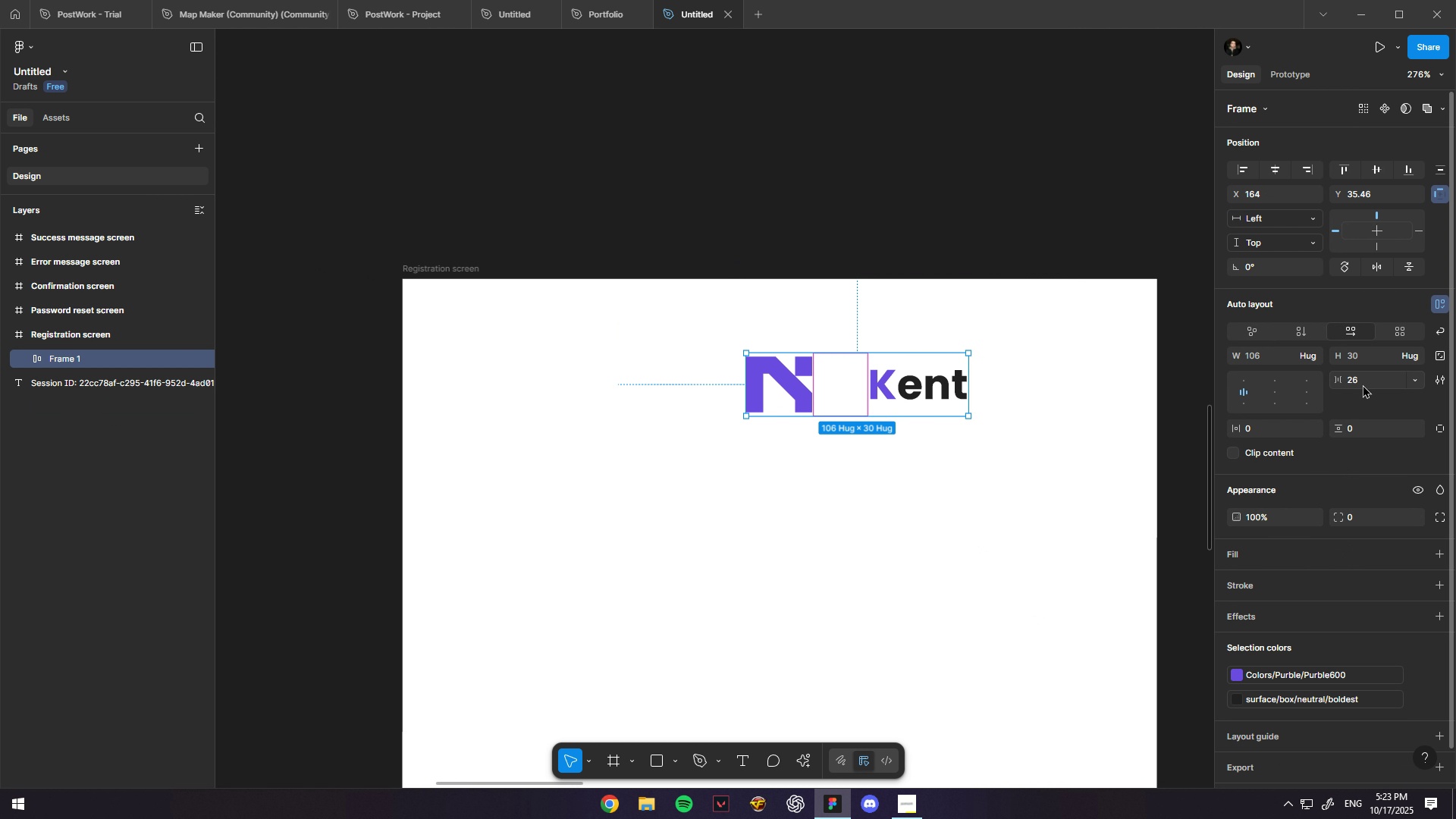 
left_click([1367, 381])
 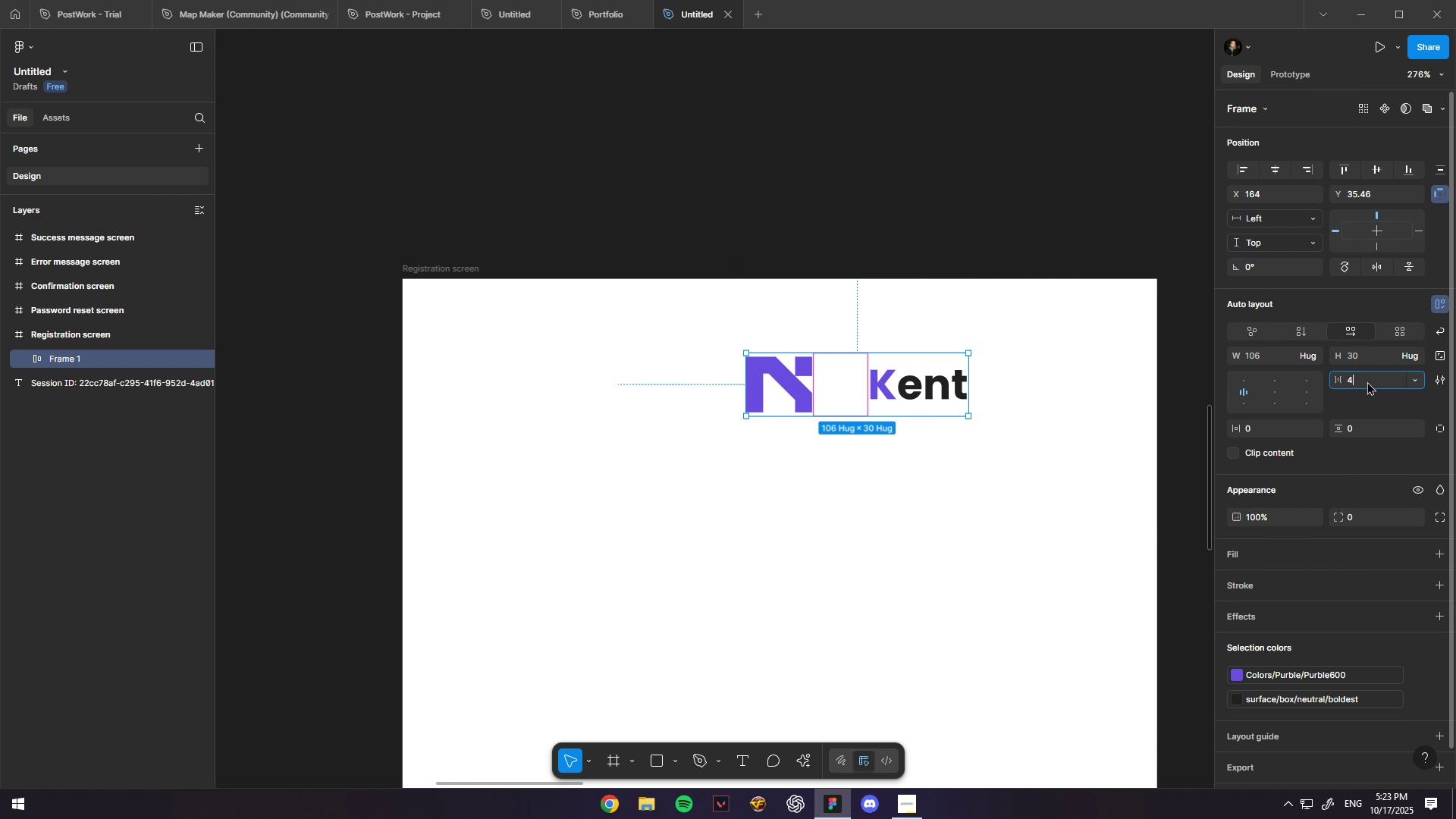 
key(Numpad4)
 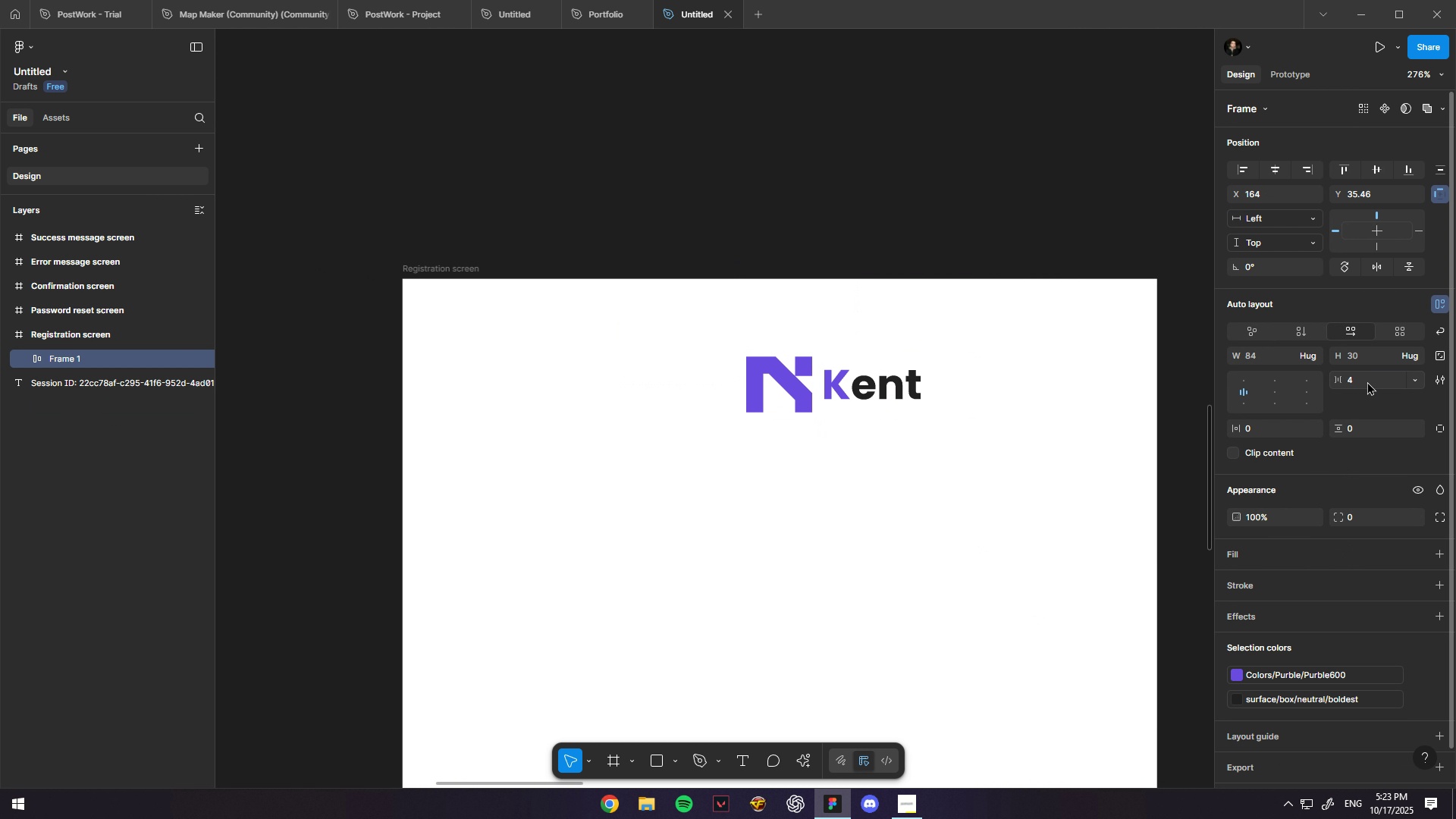 
key(NumpadEnter)
 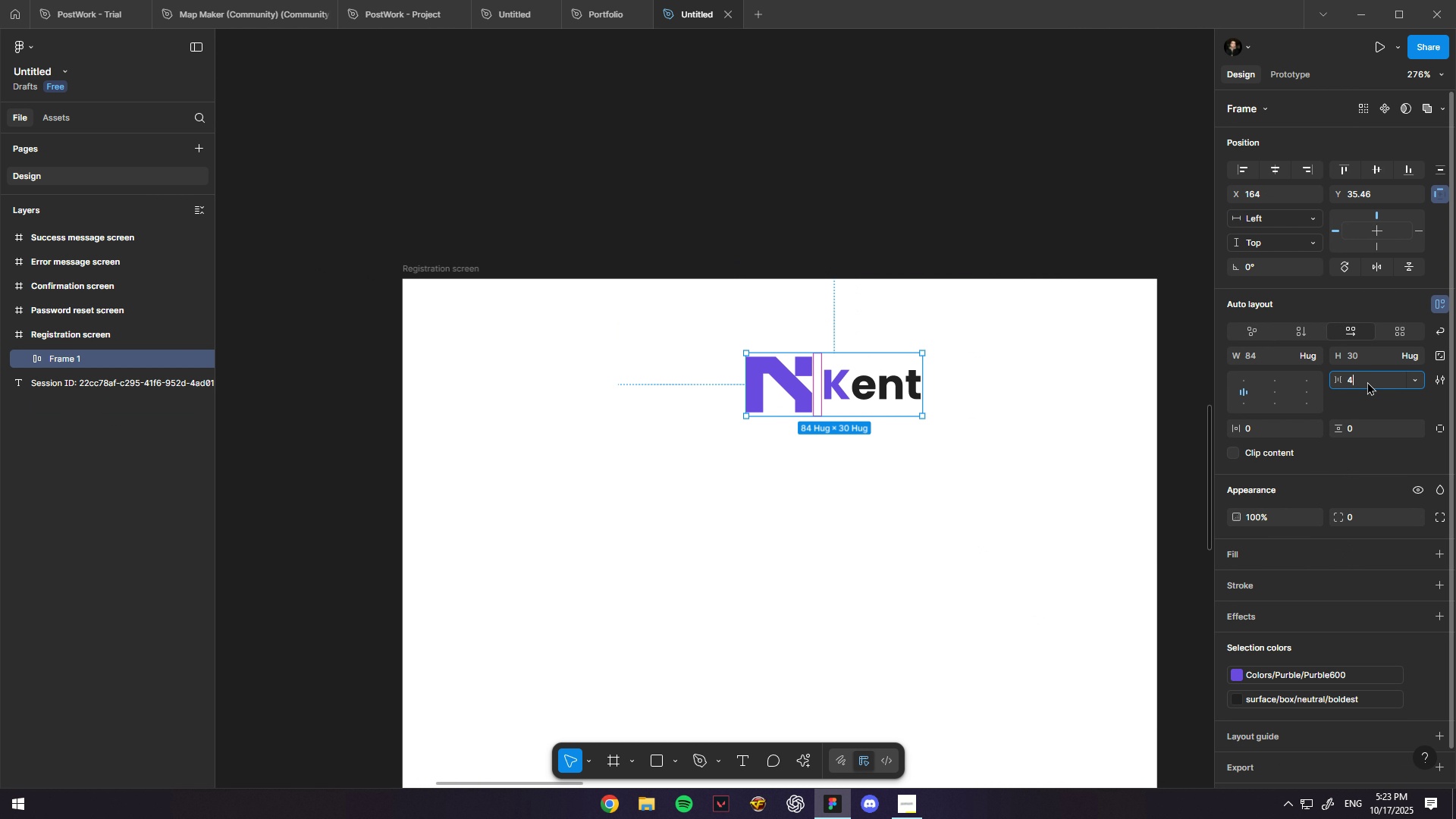 
left_click([1367, 381])
 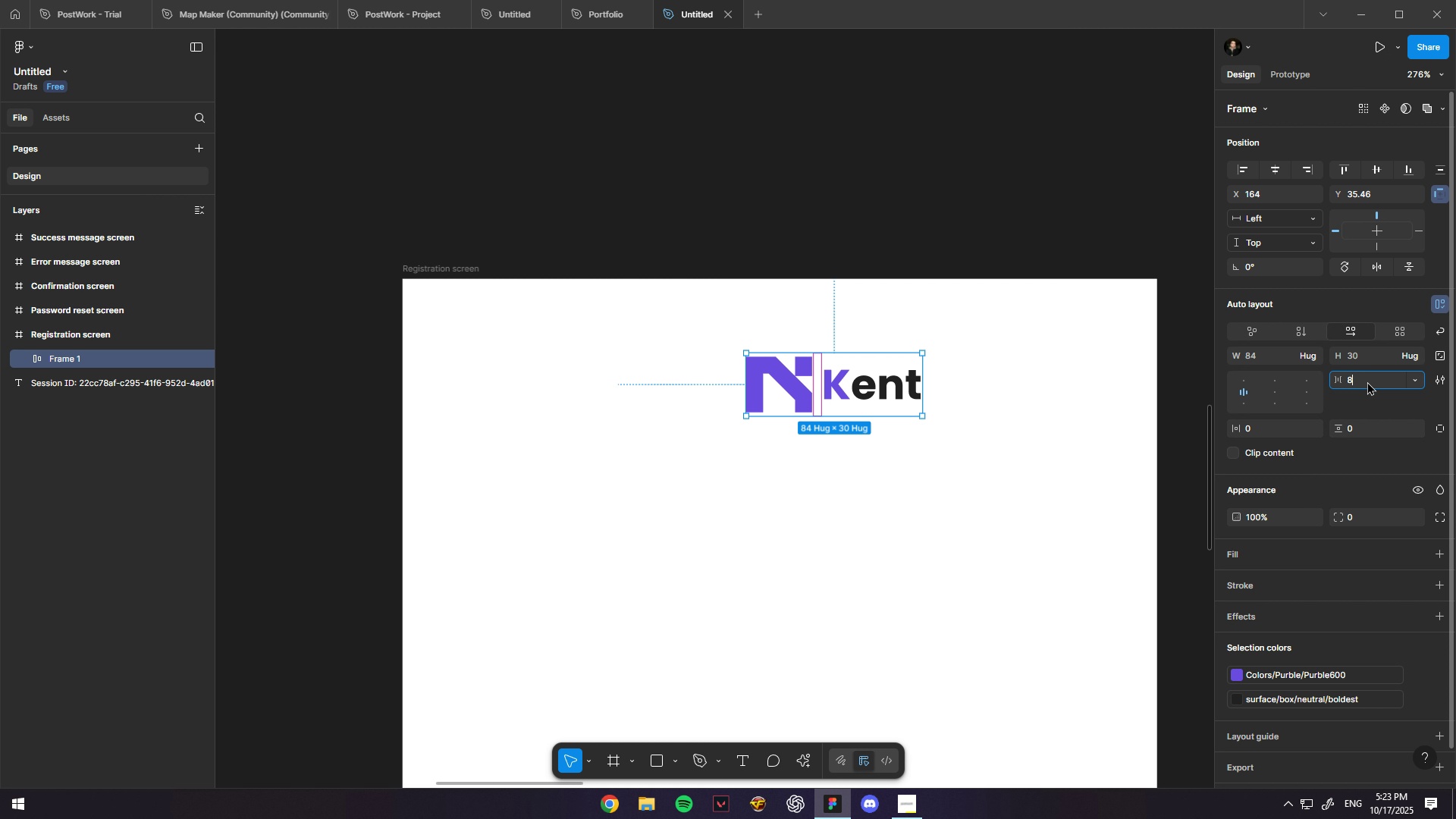 
key(Numpad8)
 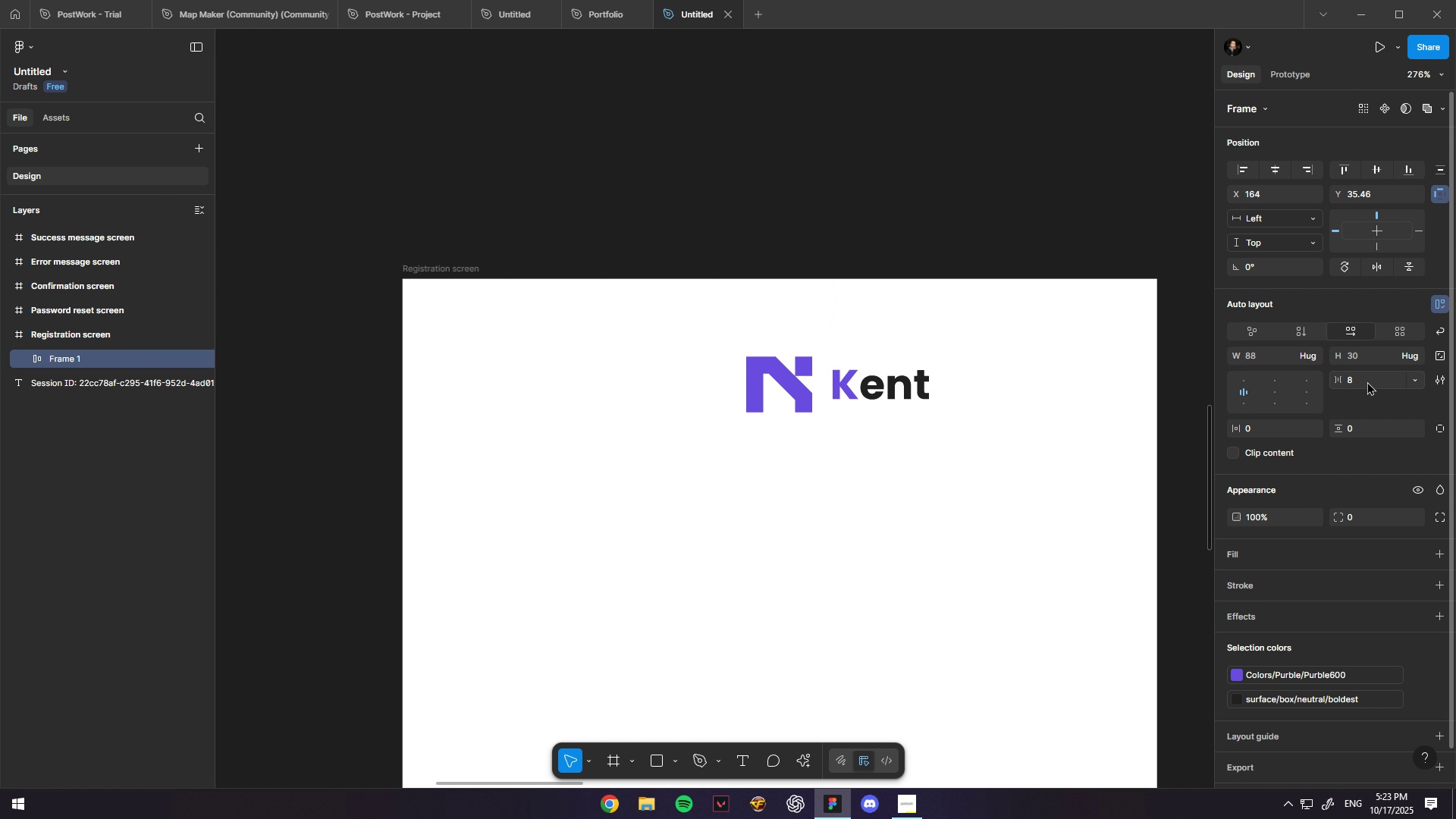 
key(NumpadEnter)
 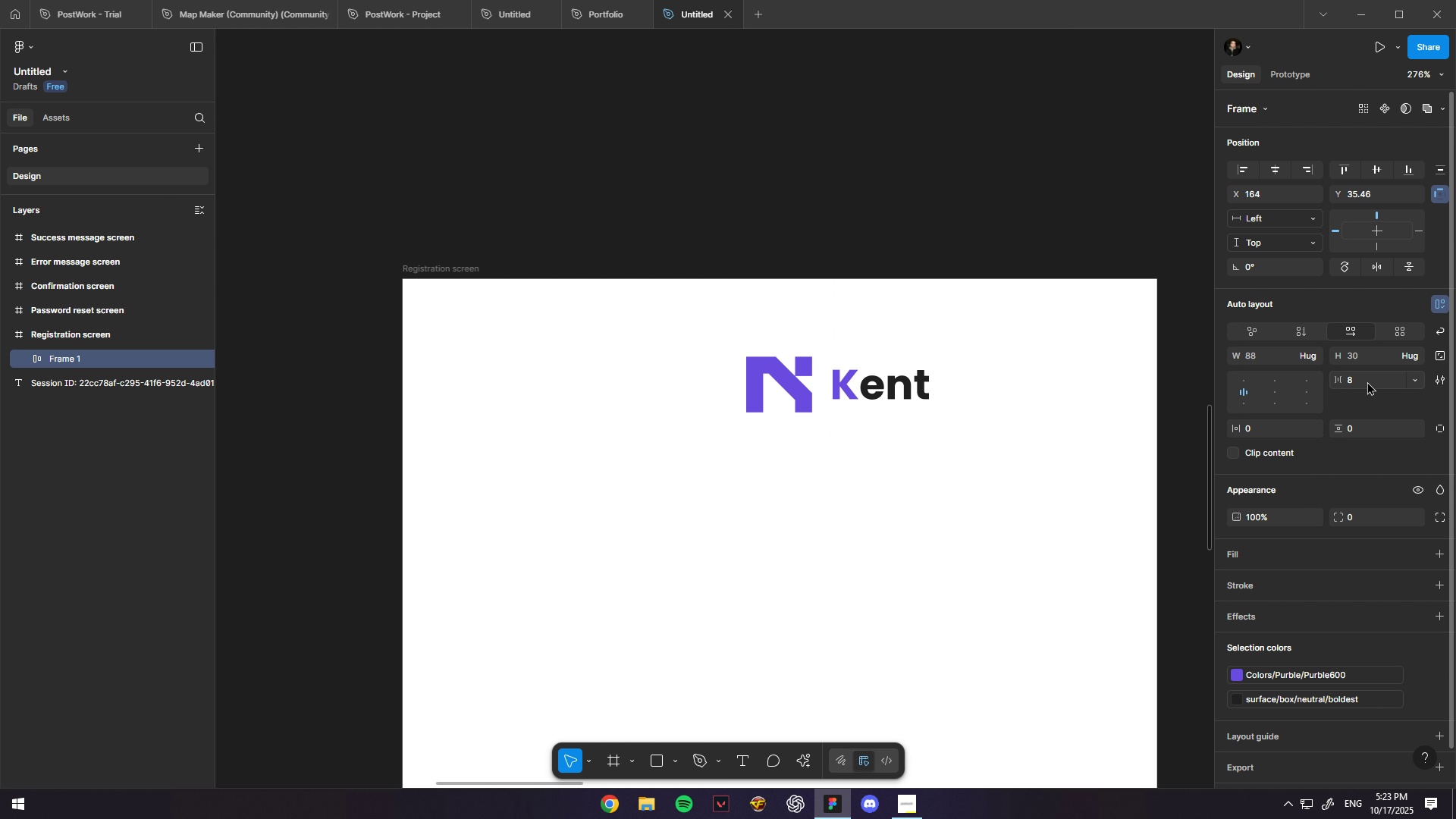 
hold_key(key=ControlLeft, duration=0.65)
scroll: coordinate [962, 423], scroll_direction: up, amount: 3.0
 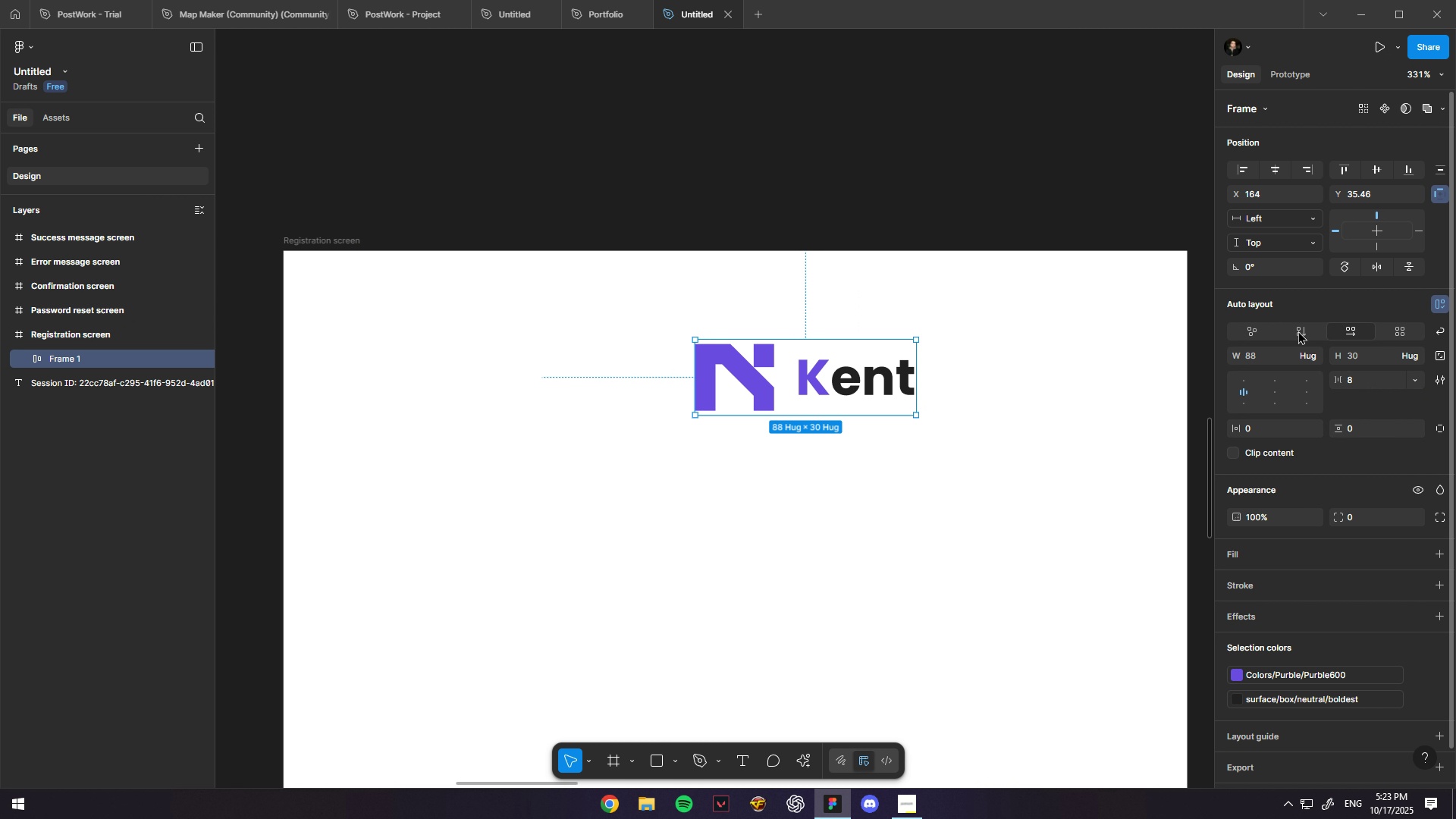 
hold_key(key=ControlLeft, duration=0.36)
scroll: coordinate [917, 369], scroll_direction: down, amount: 2.0
 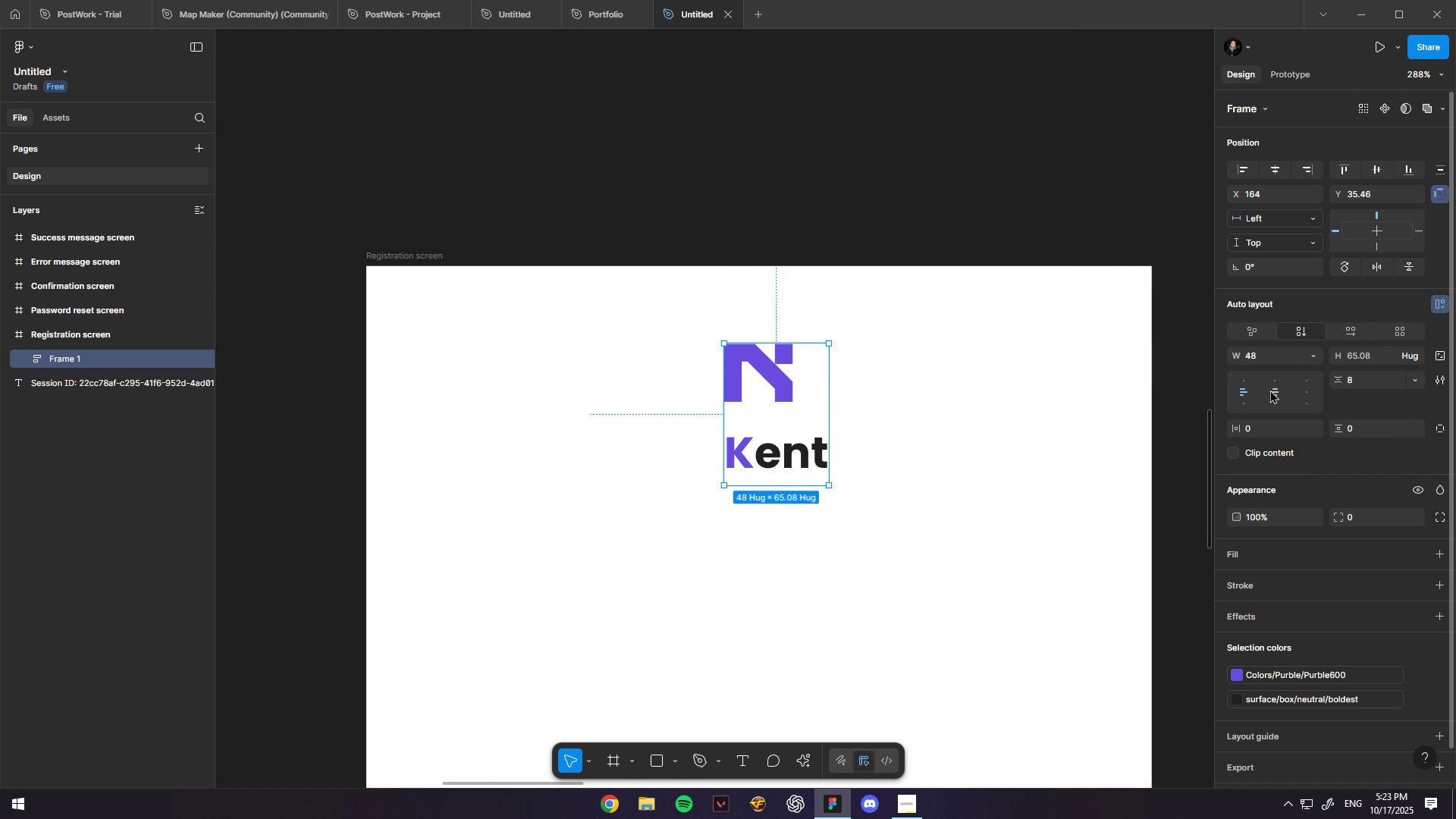 
left_click([1270, 390])
 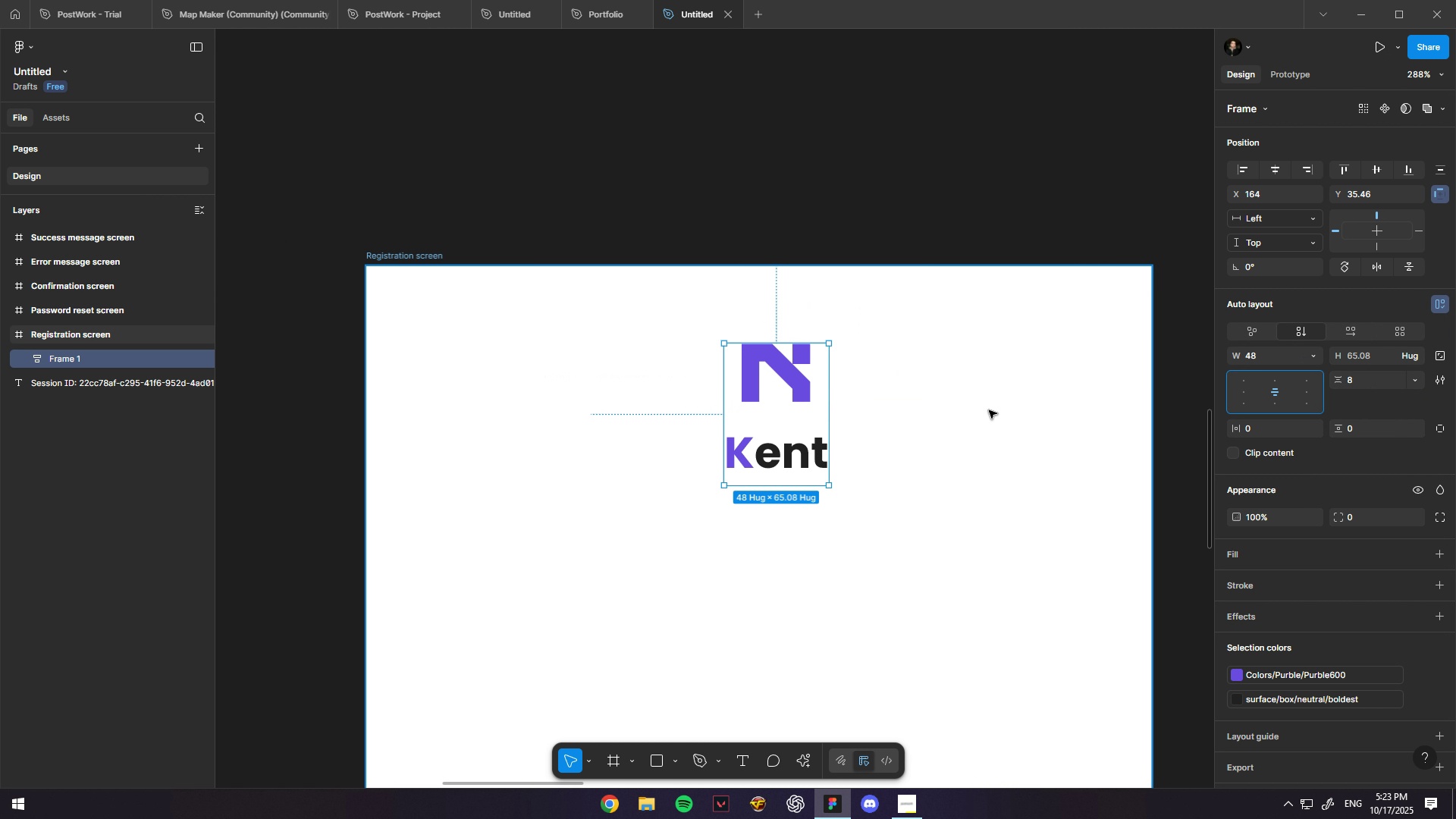 
hold_key(key=ControlLeft, duration=0.91)
scroll: coordinate [892, 405], scroll_direction: none, amount: 0.0
 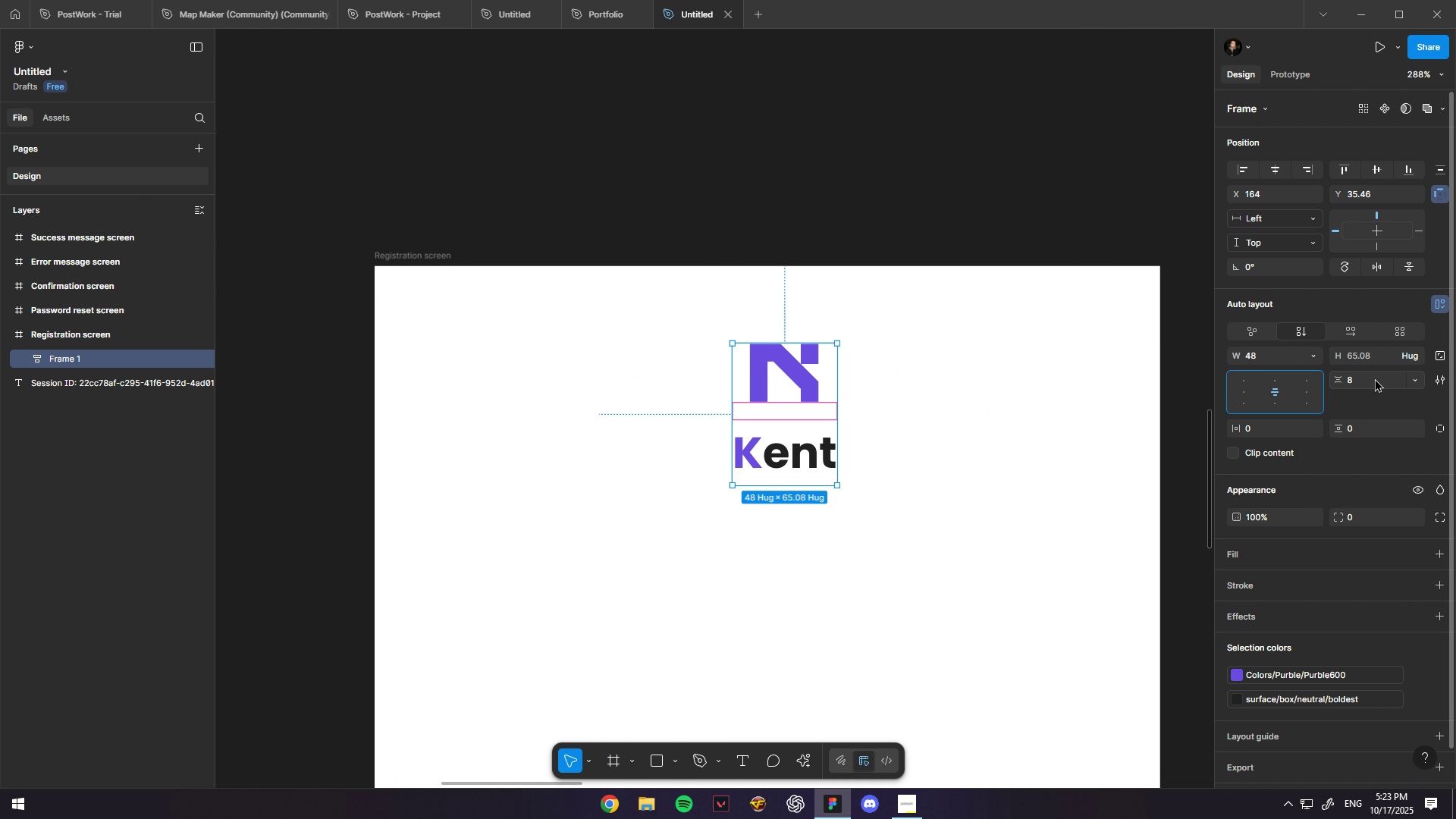 
key(Control+ControlLeft)
 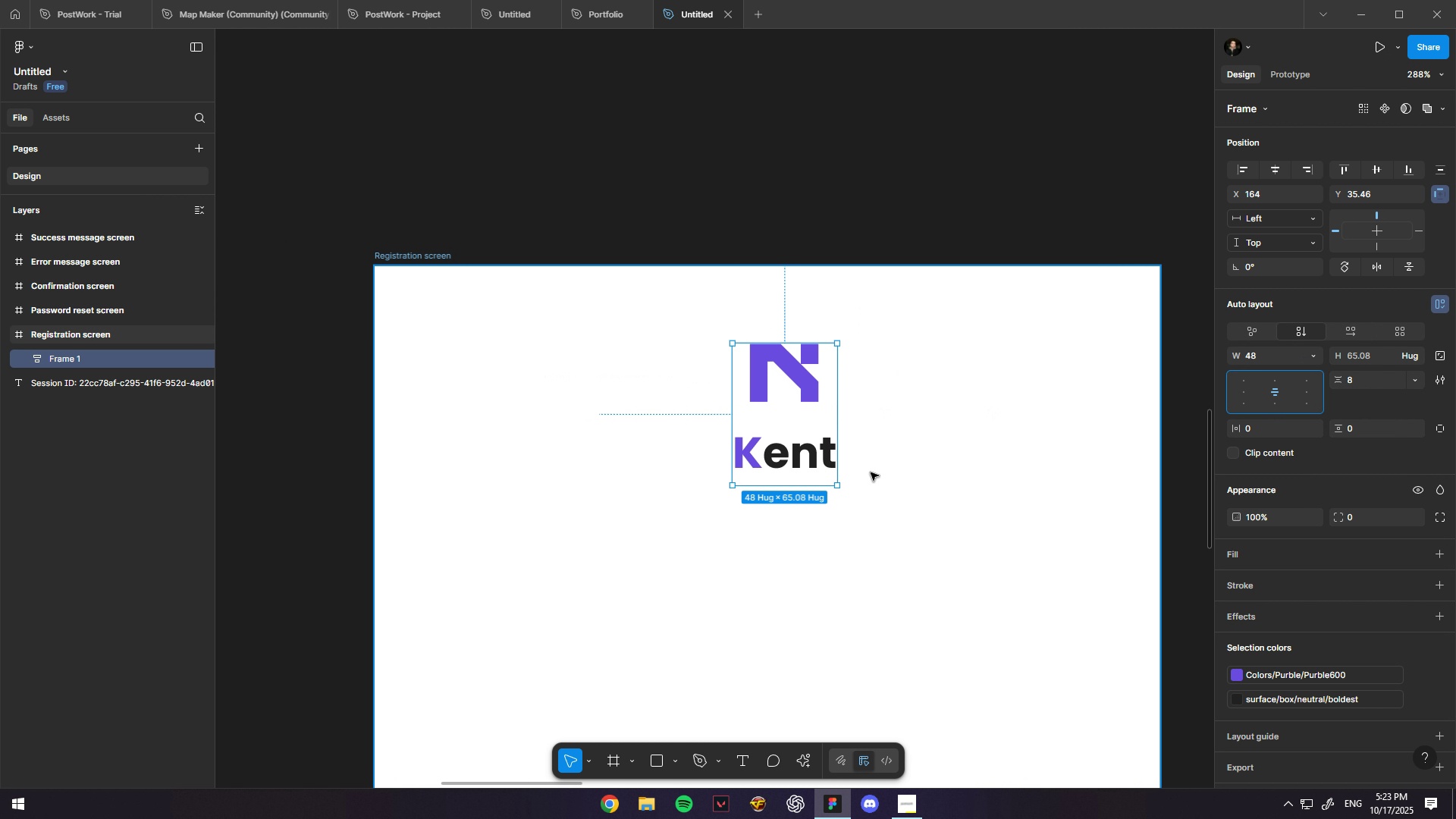 
scroll: coordinate [868, 473], scroll_direction: up, amount: 1.0
 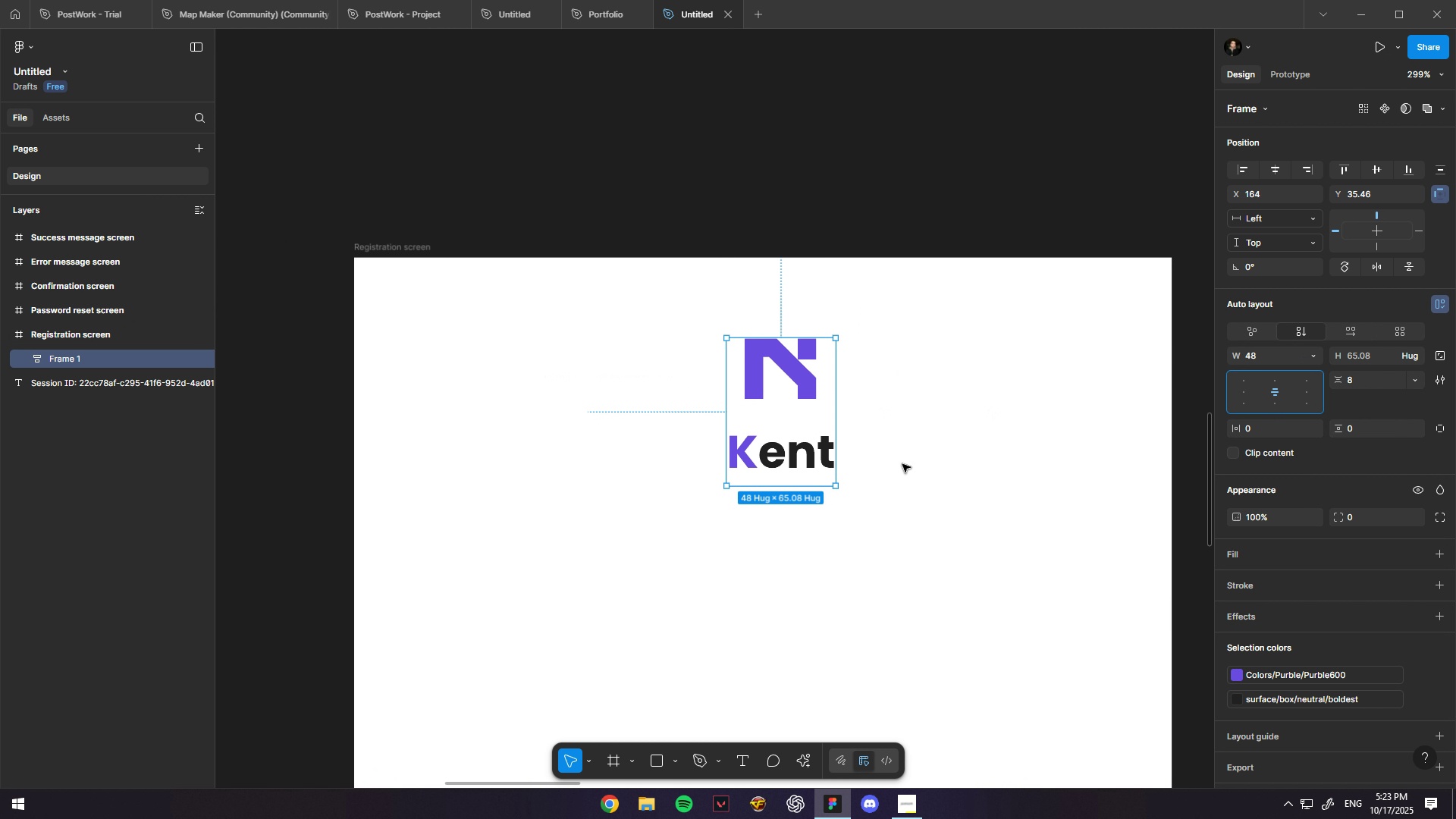 
left_click([902, 464])
 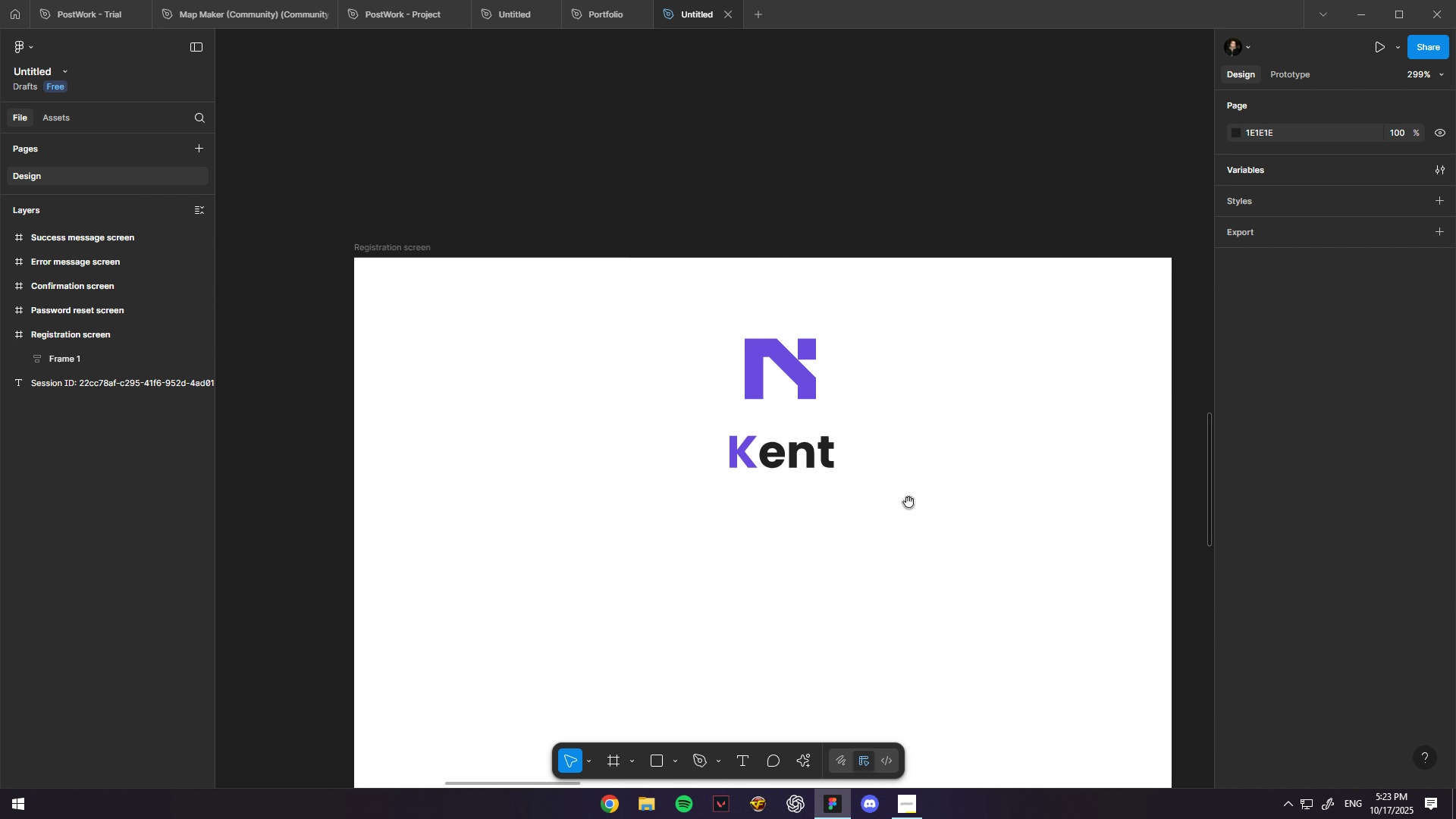 
hold_key(key=Space, duration=0.44)
 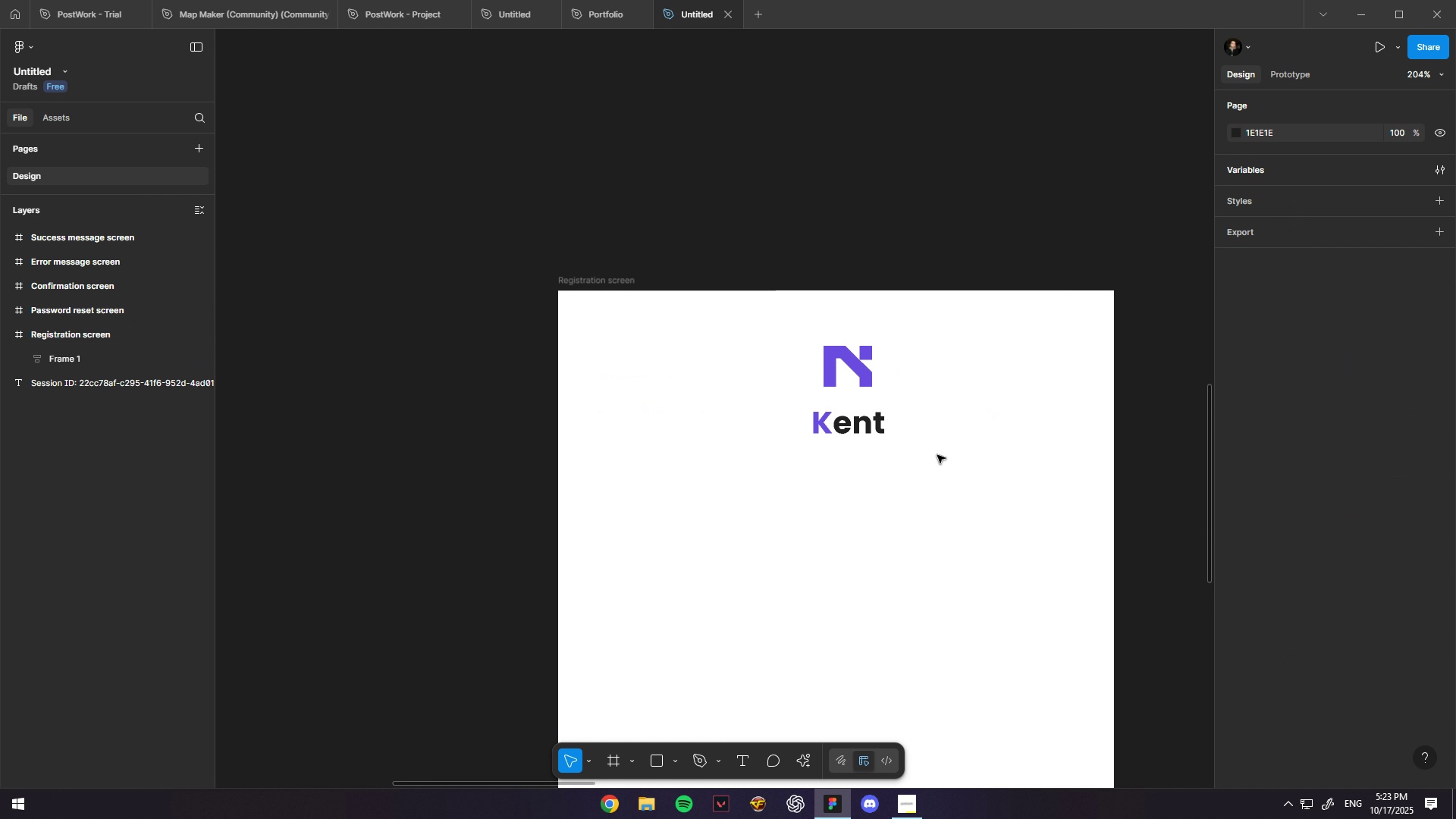 
left_click_drag(start_coordinate=[912, 502], to_coordinate=[937, 457])
 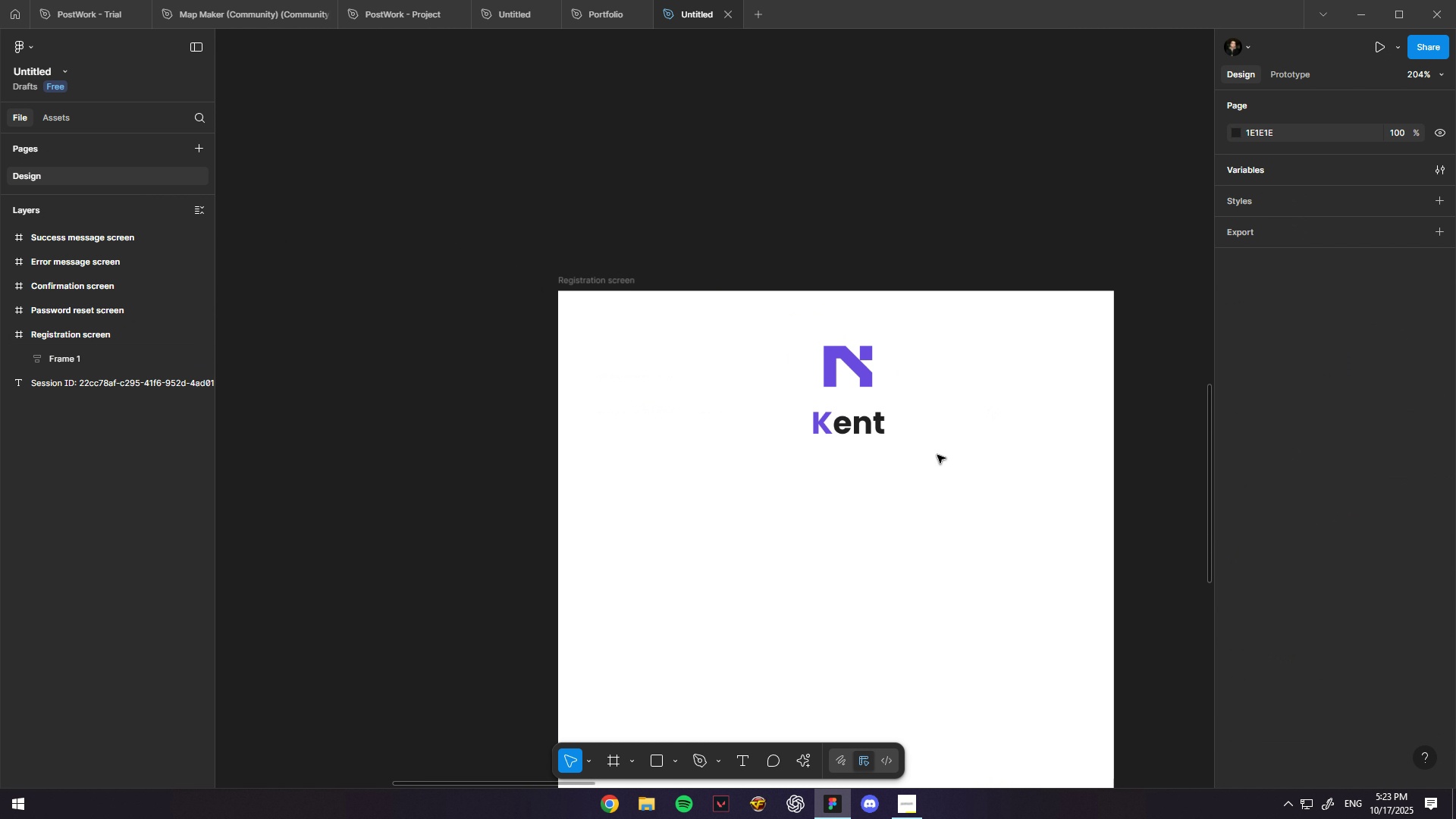 
hold_key(key=ControlLeft, duration=1.09)
scroll: coordinate [934, 452], scroll_direction: down, amount: 2.0
 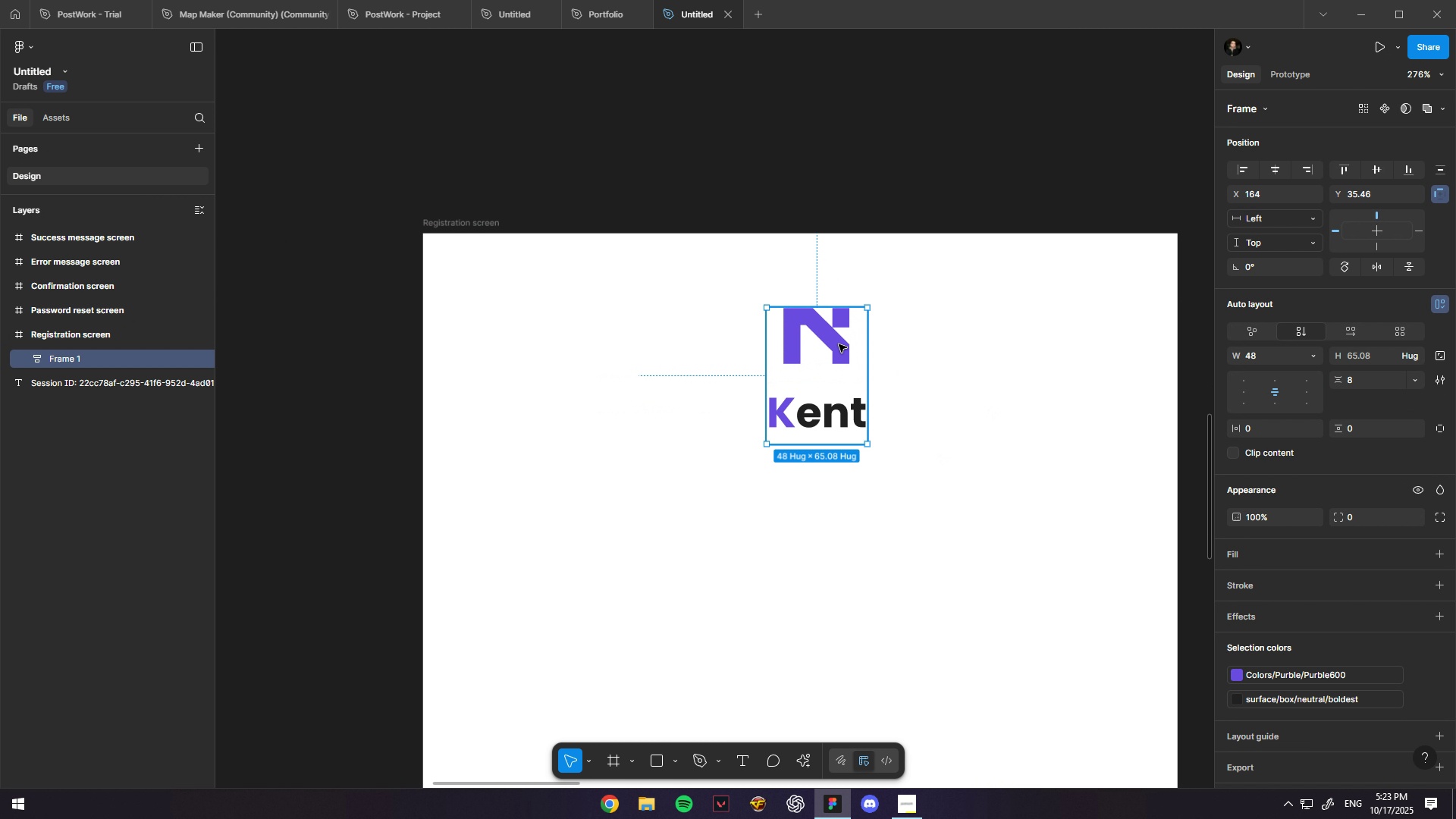 
key(Control+ControlLeft)
 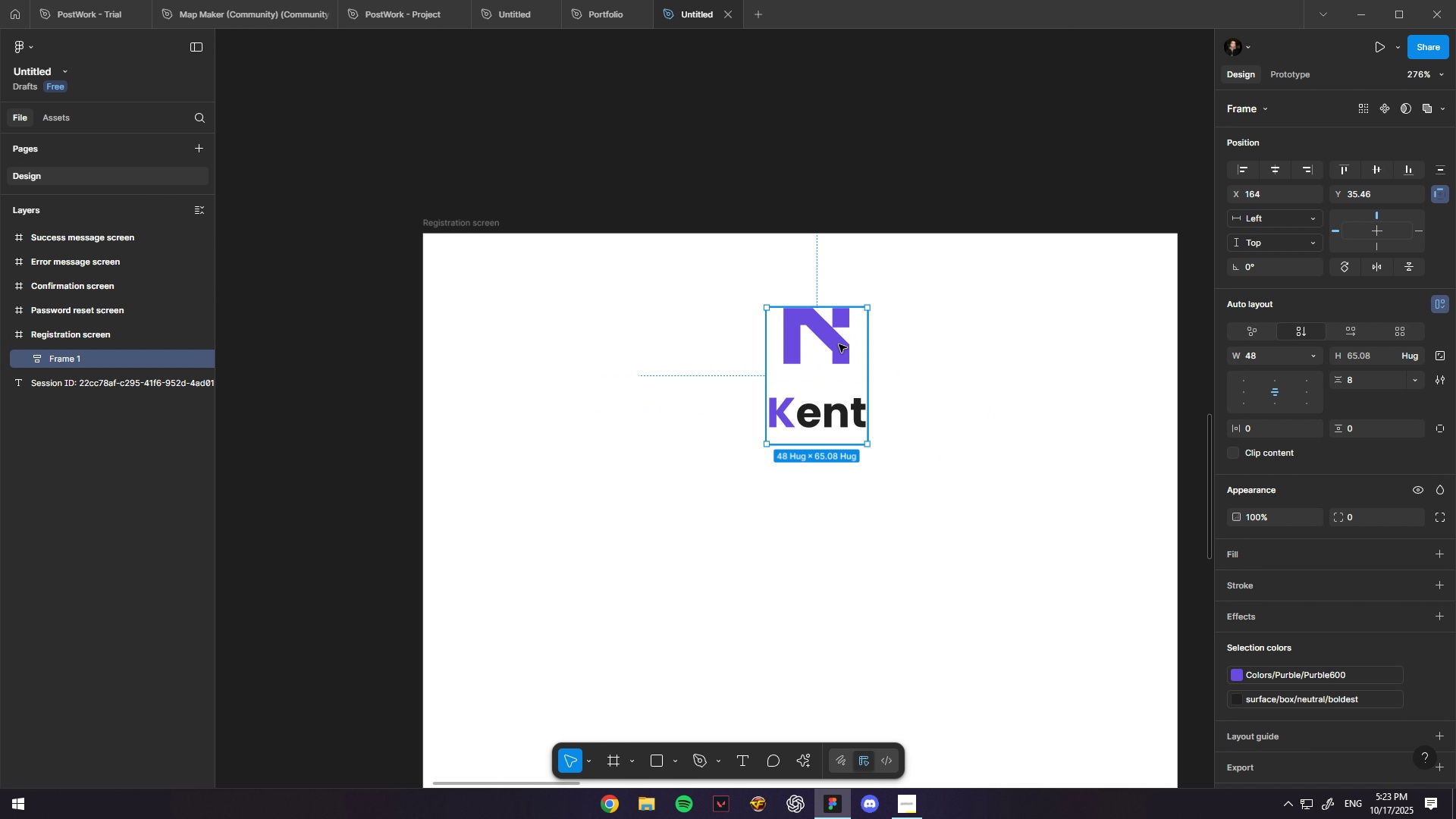 
scroll: coordinate [838, 345], scroll_direction: up, amount: 2.0
 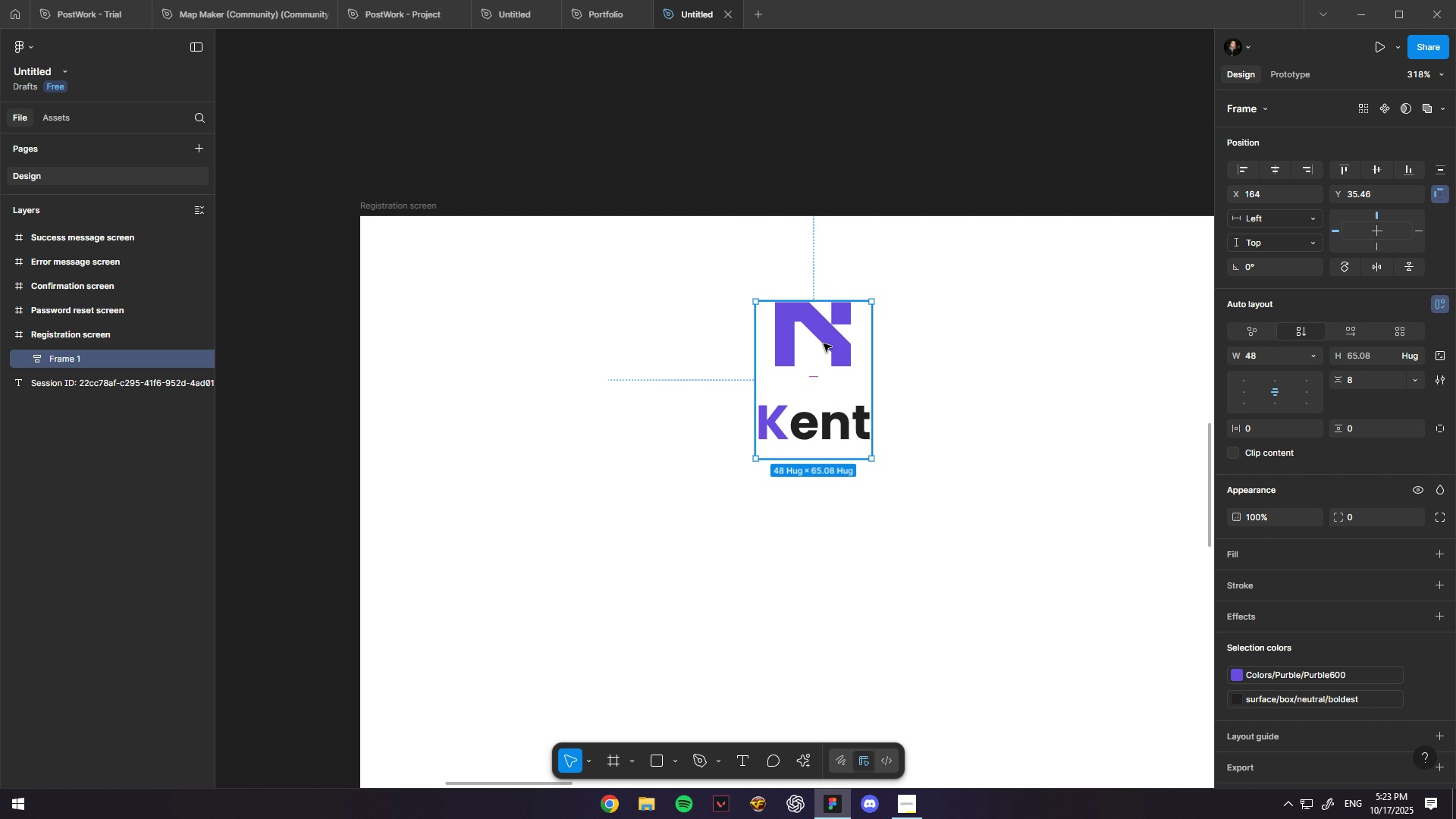 
left_click([824, 344])
 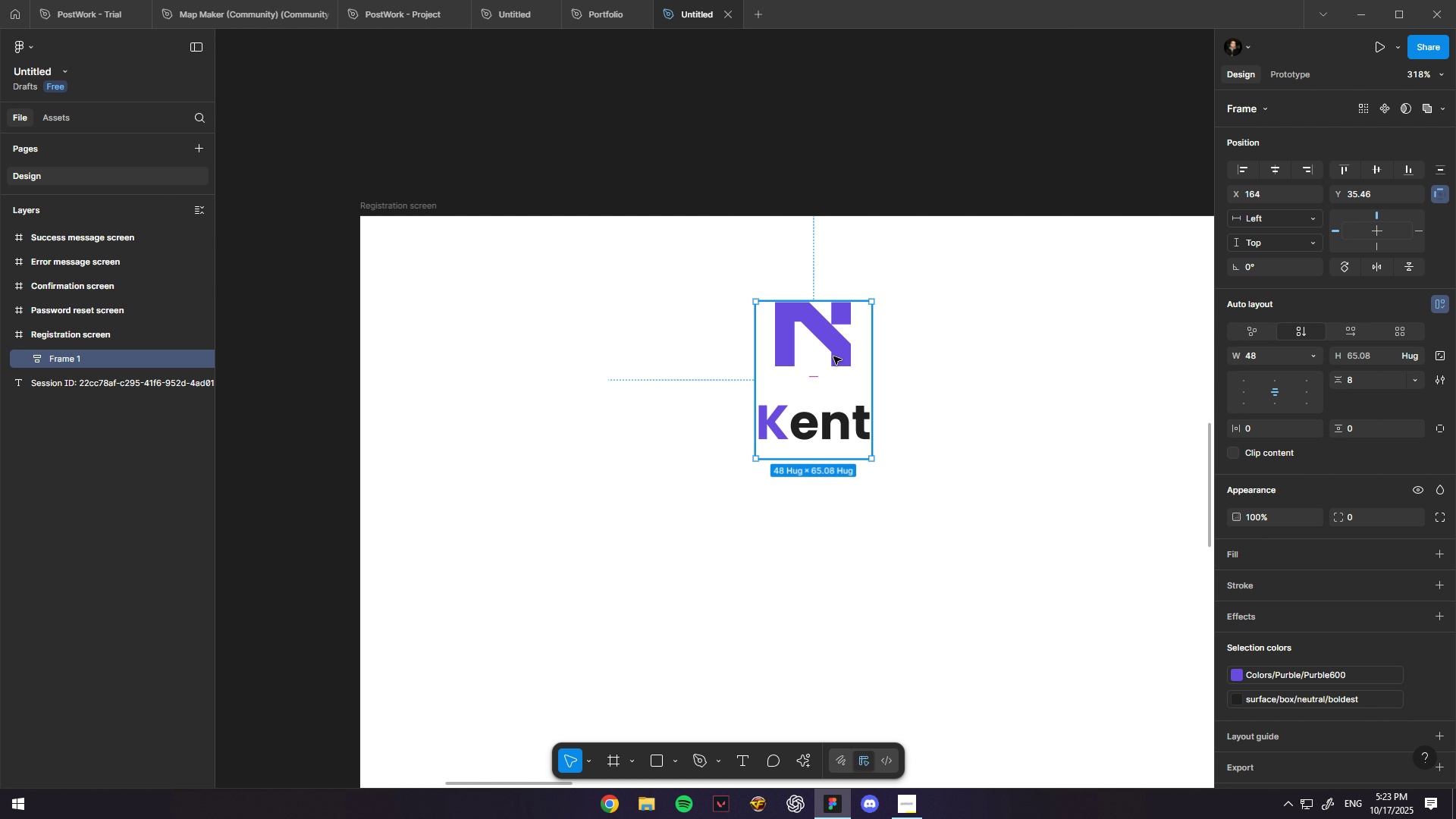 
hold_key(key=ControlLeft, duration=0.33)
scroll: coordinate [833, 355], scroll_direction: down, amount: 1.0
 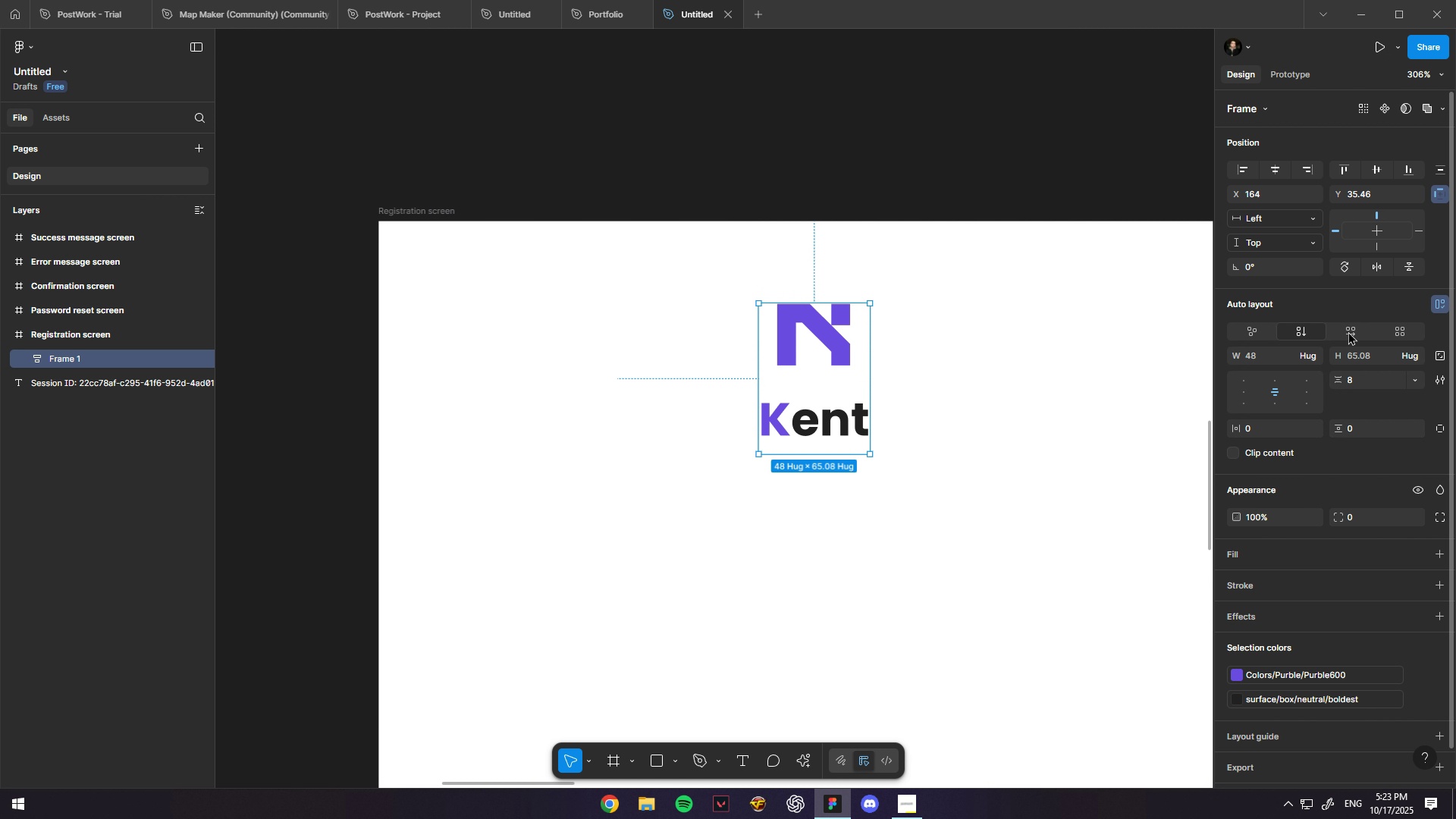 
hold_key(key=ControlLeft, duration=0.33)
scroll: coordinate [959, 315], scroll_direction: up, amount: 1.0
 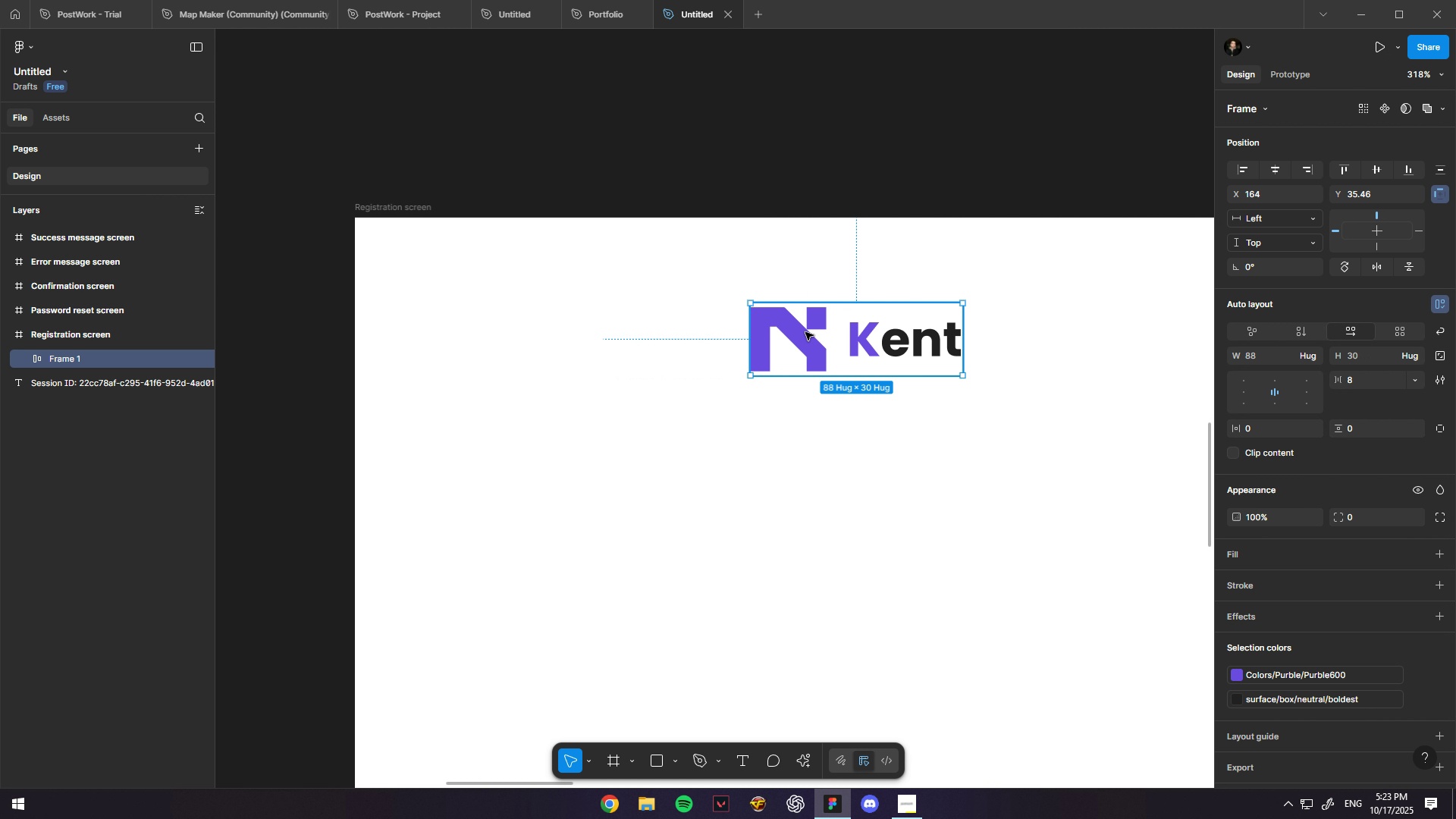 
double_click([806, 332])